 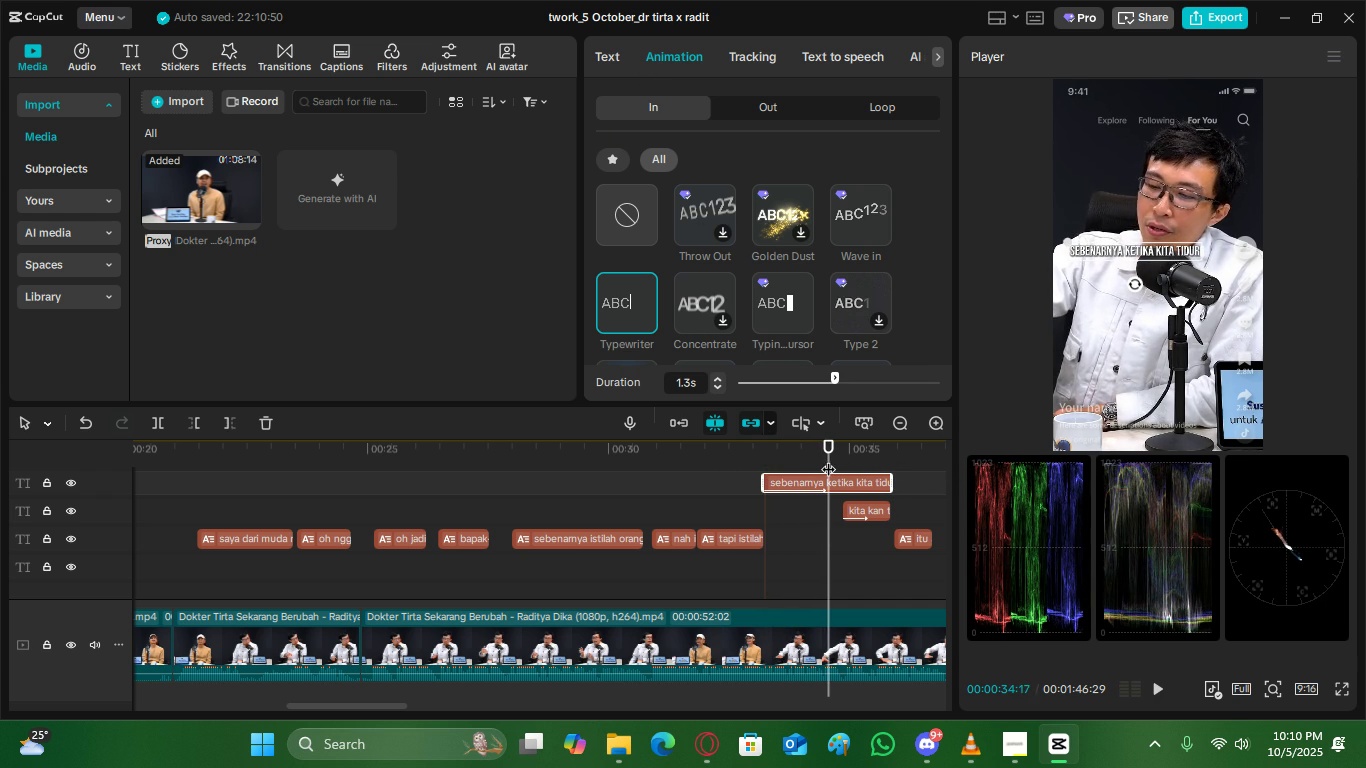 
key(Space)
 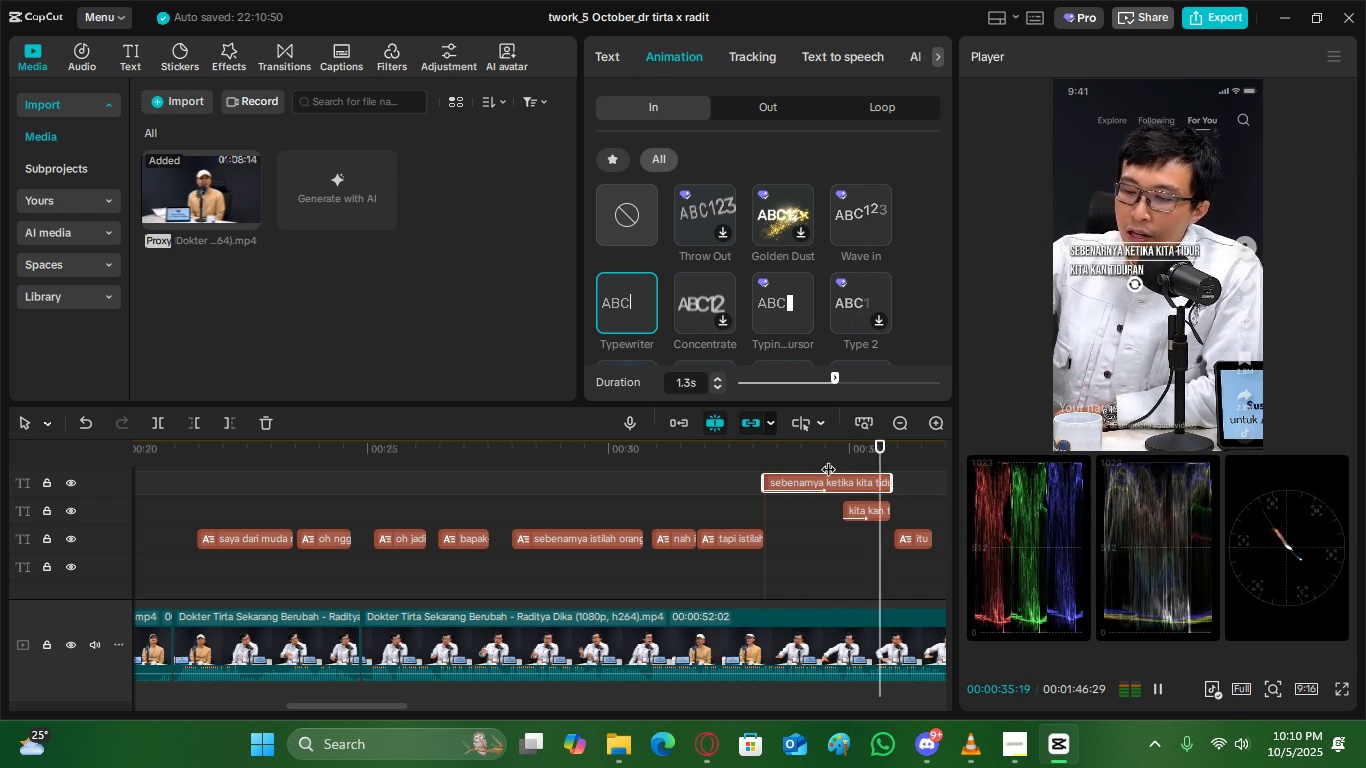 
key(Space)
 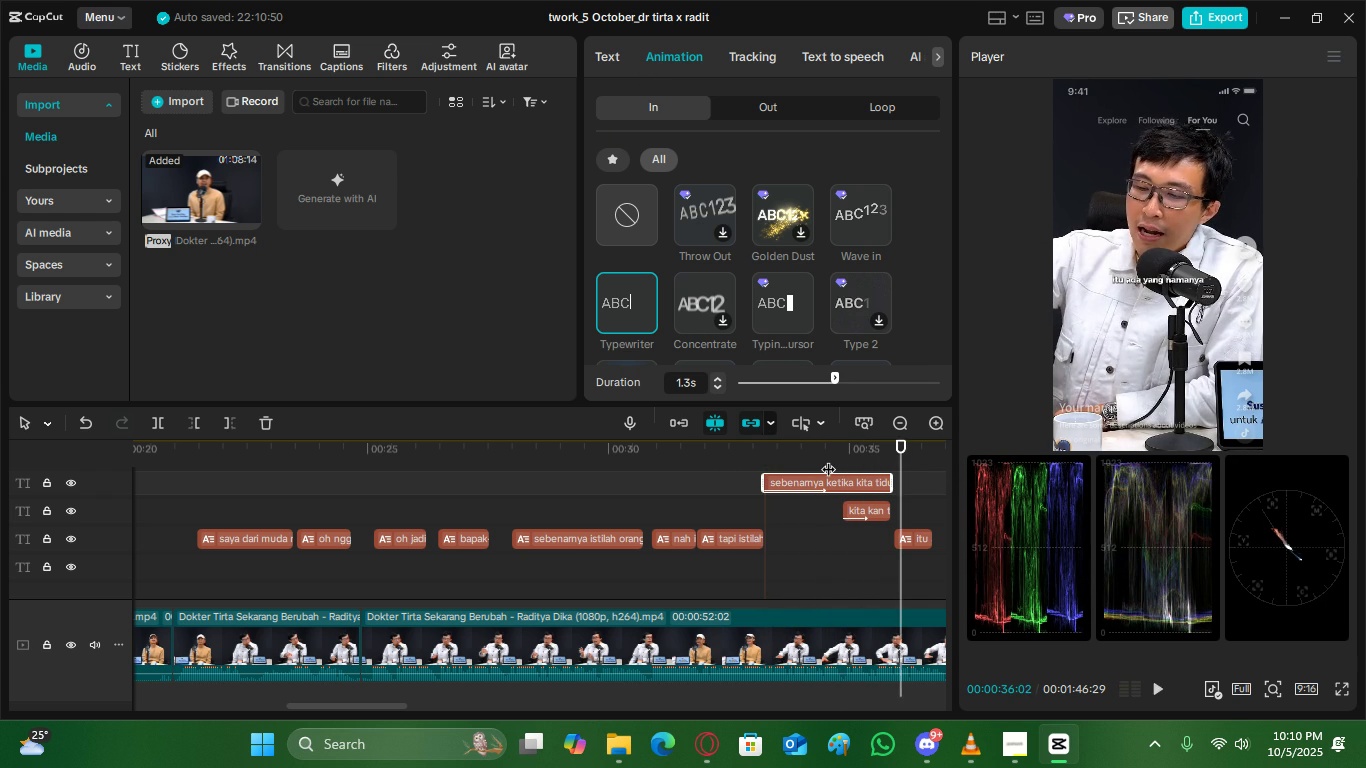 
key(Space)
 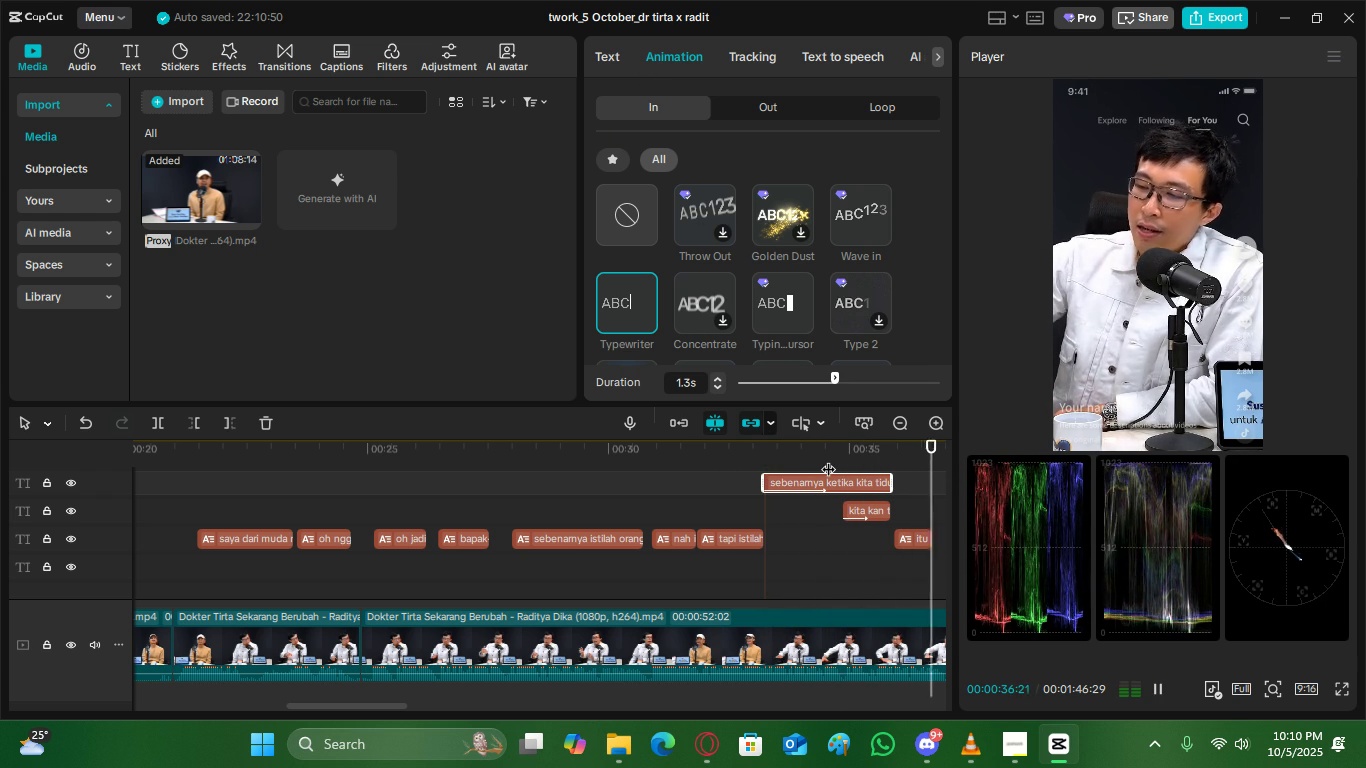 
key(Space)
 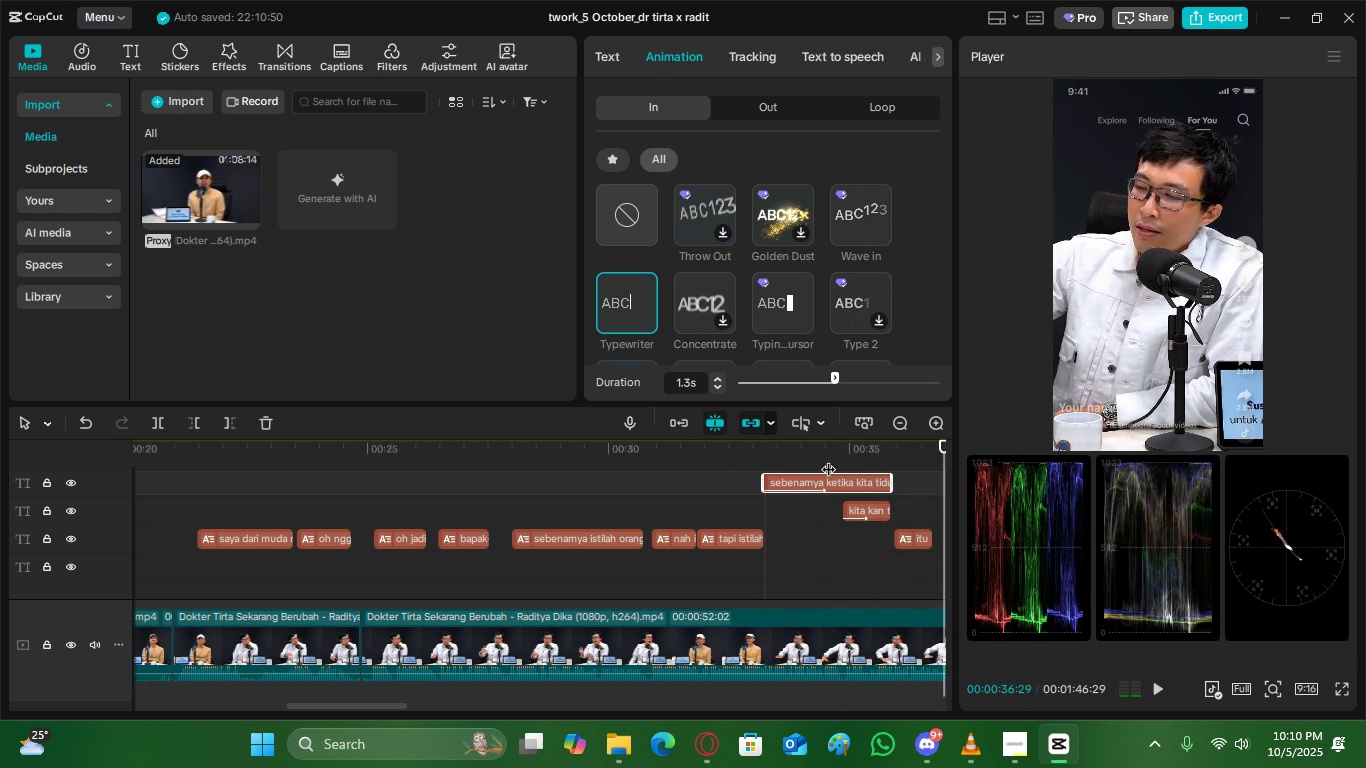 
key(Space)
 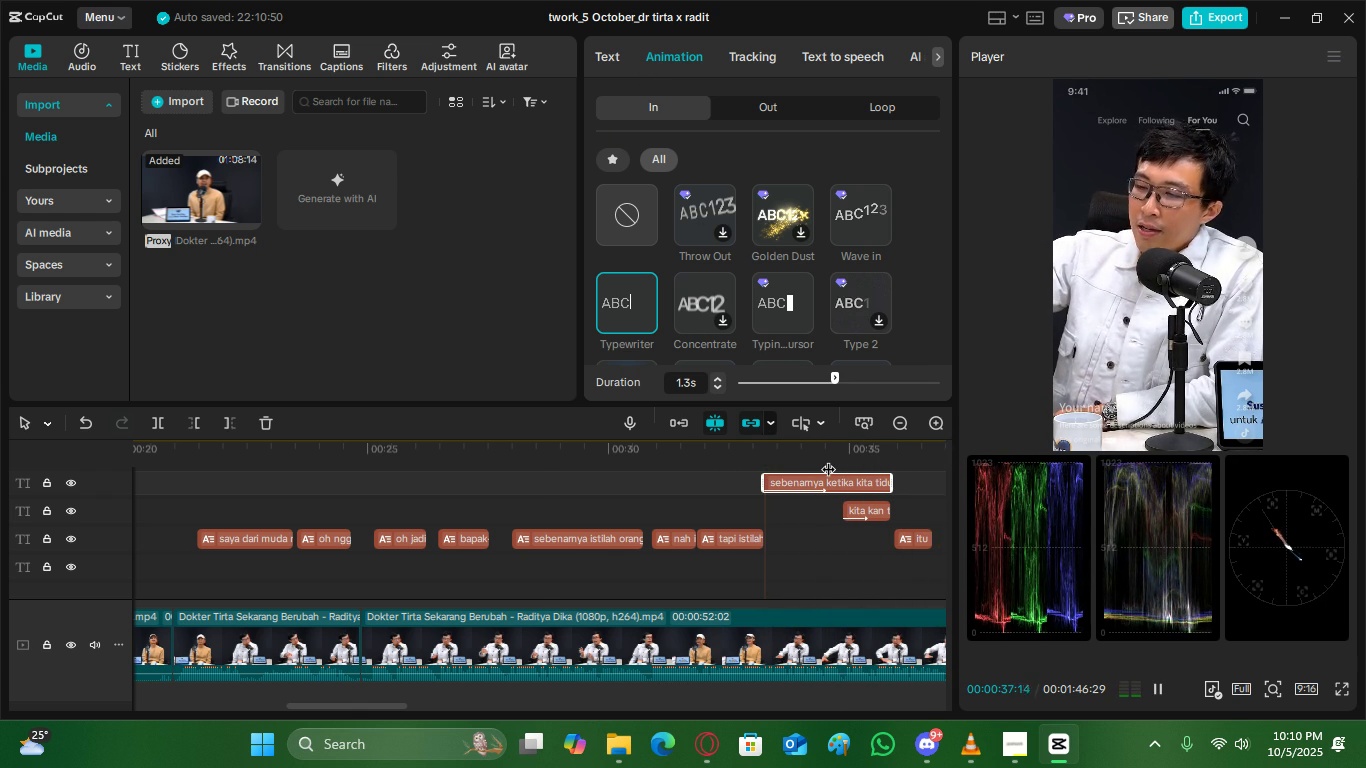 
key(Space)
 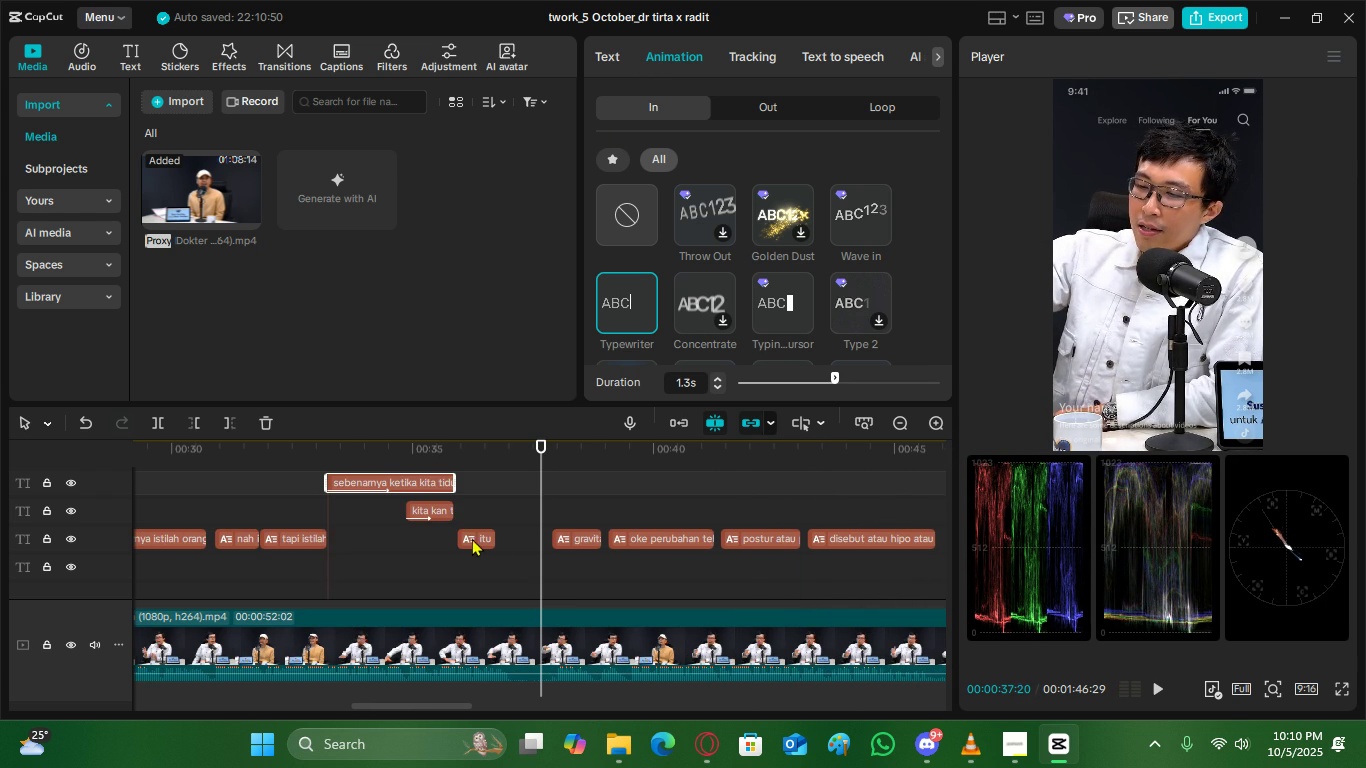 
left_click([470, 534])
 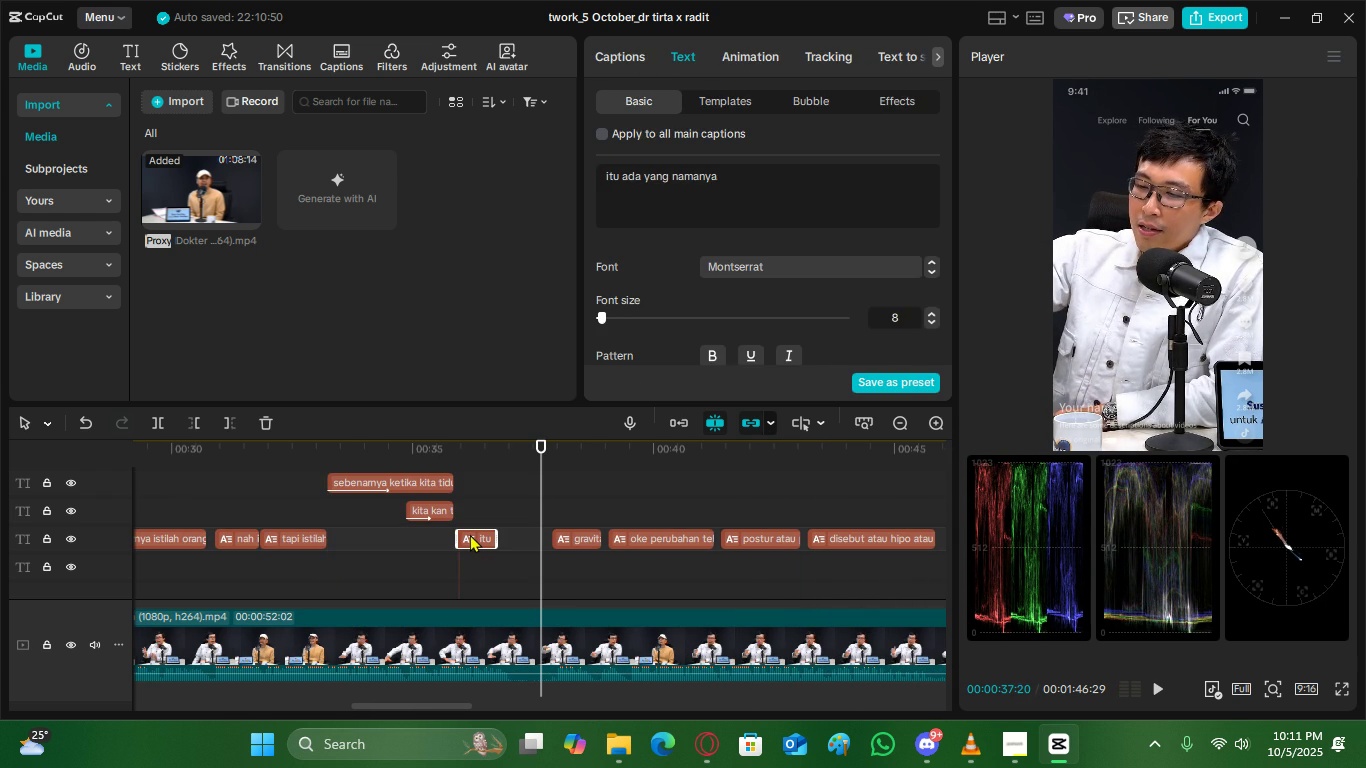 
key(X)